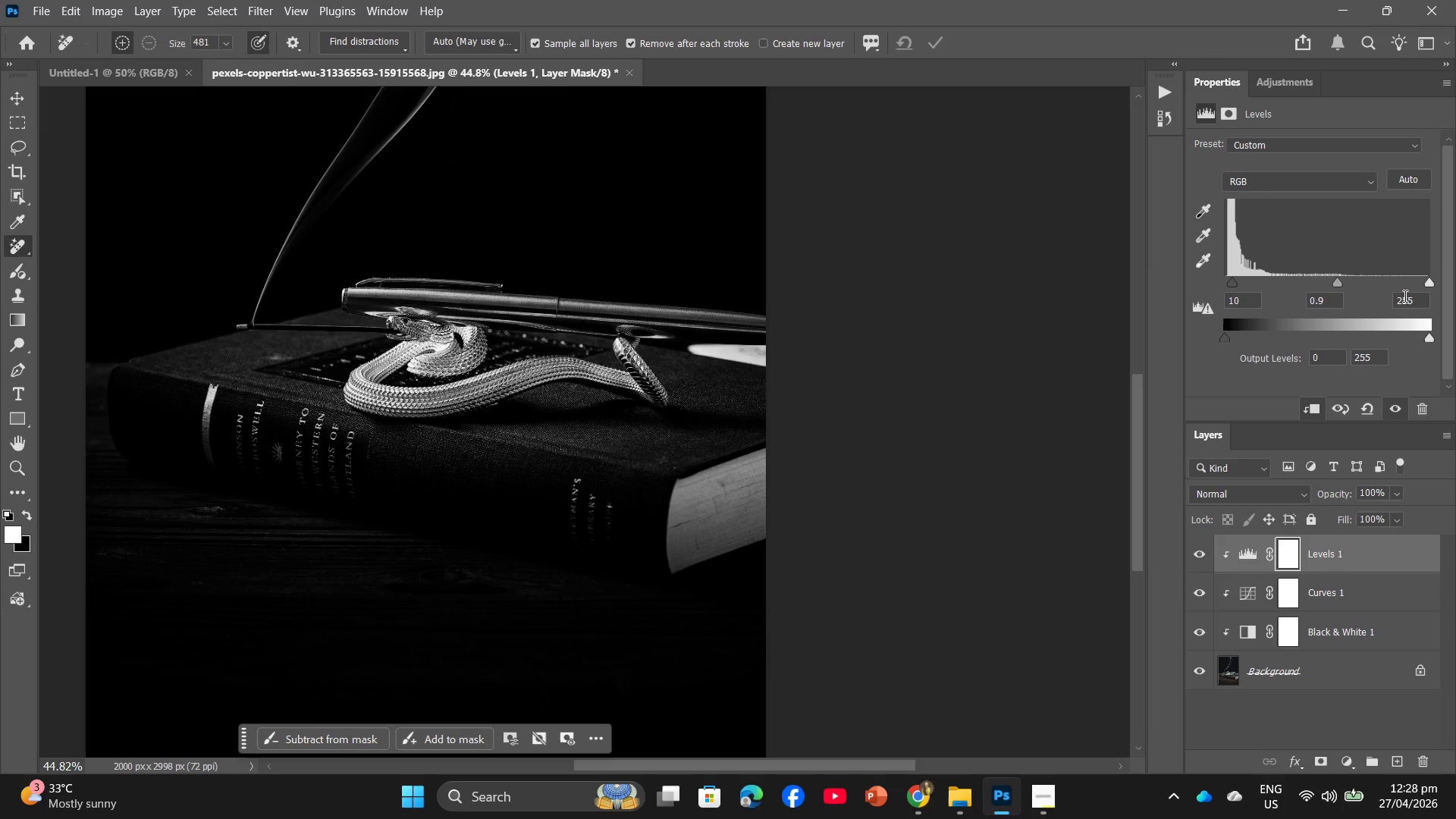 
left_click_drag(start_coordinate=[1418, 303], to_coordinate=[1395, 304])
 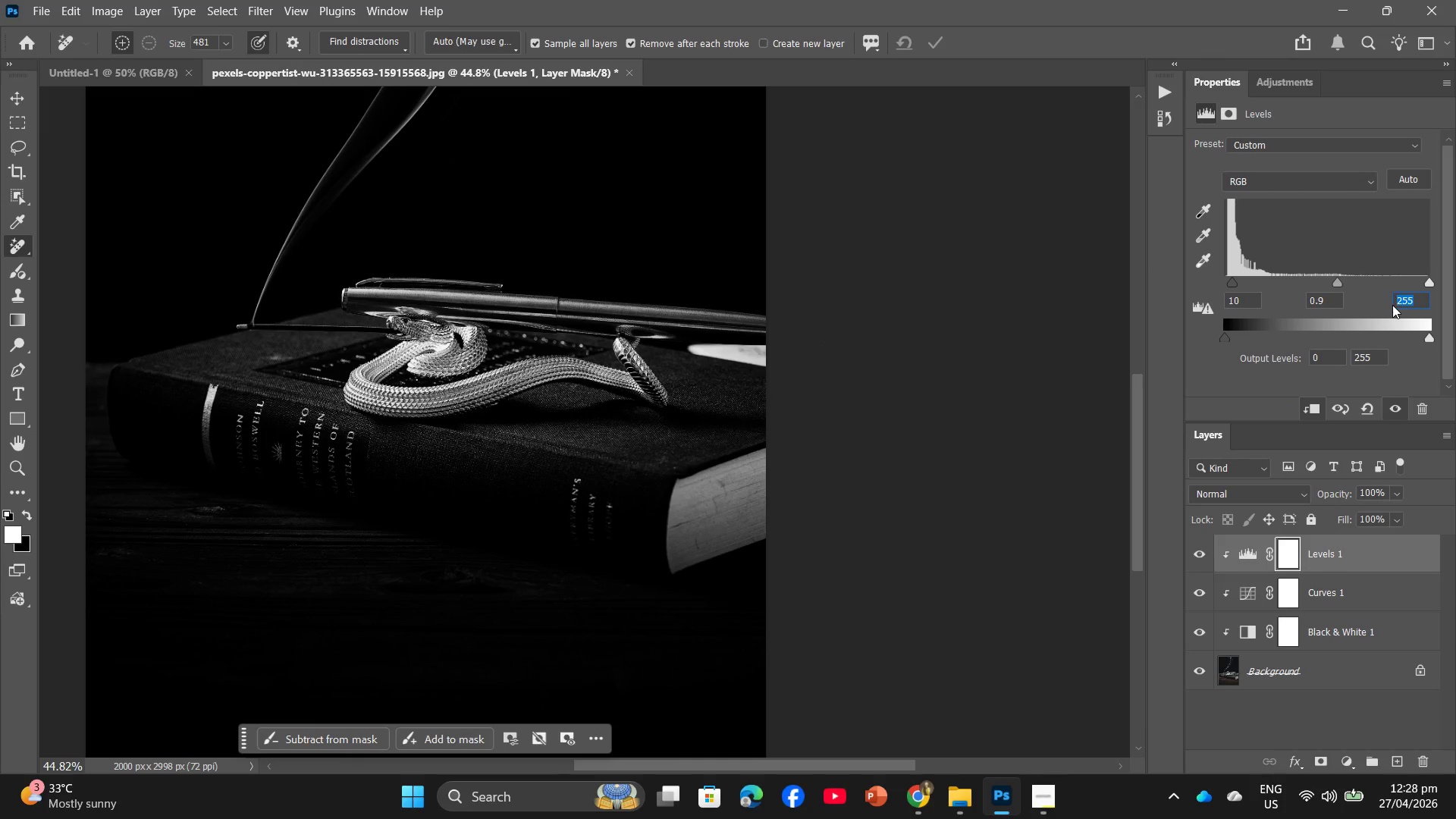 
key(Numpad2)
 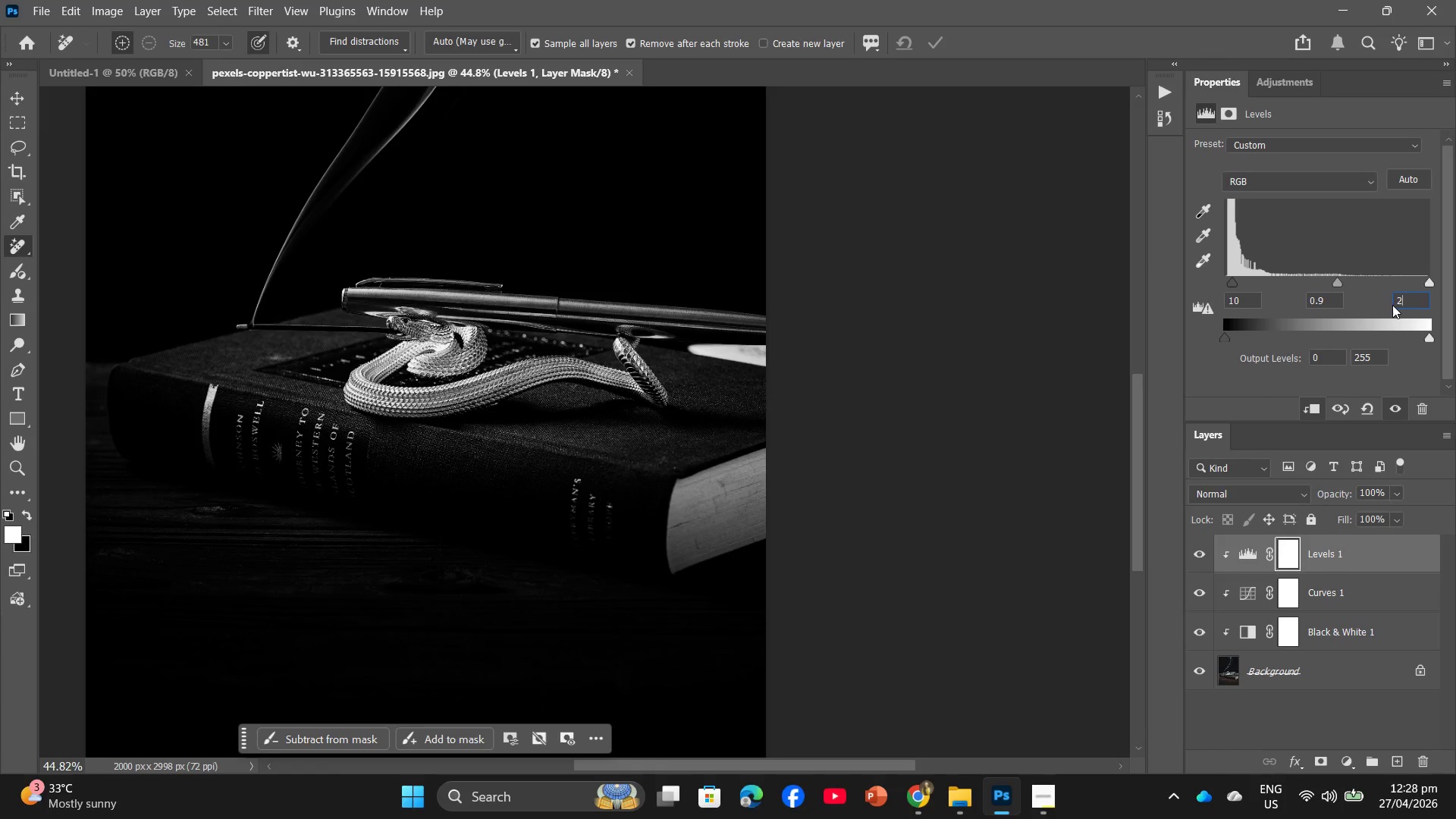 
key(Numpad3)
 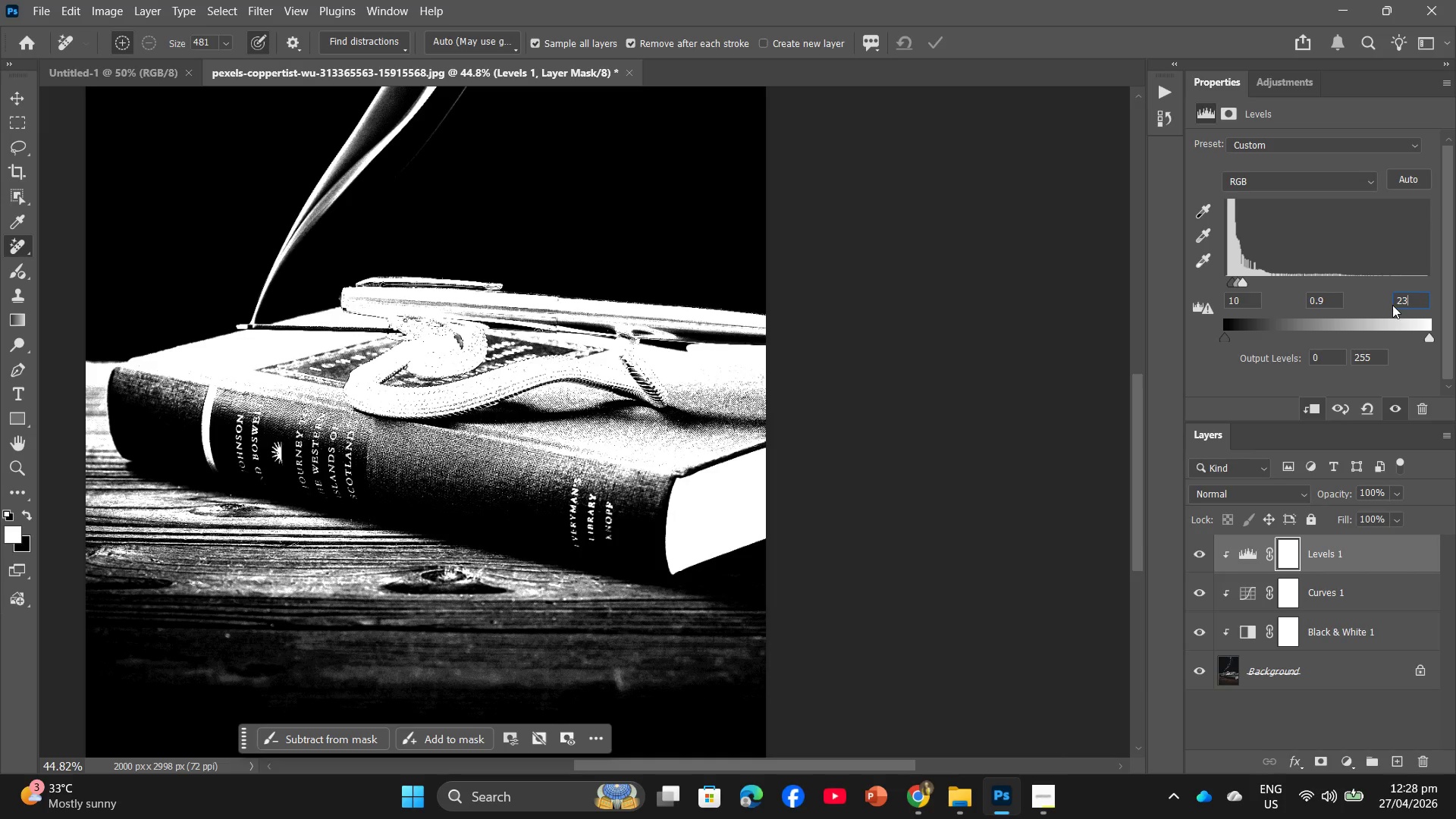 
key(Numpad0)
 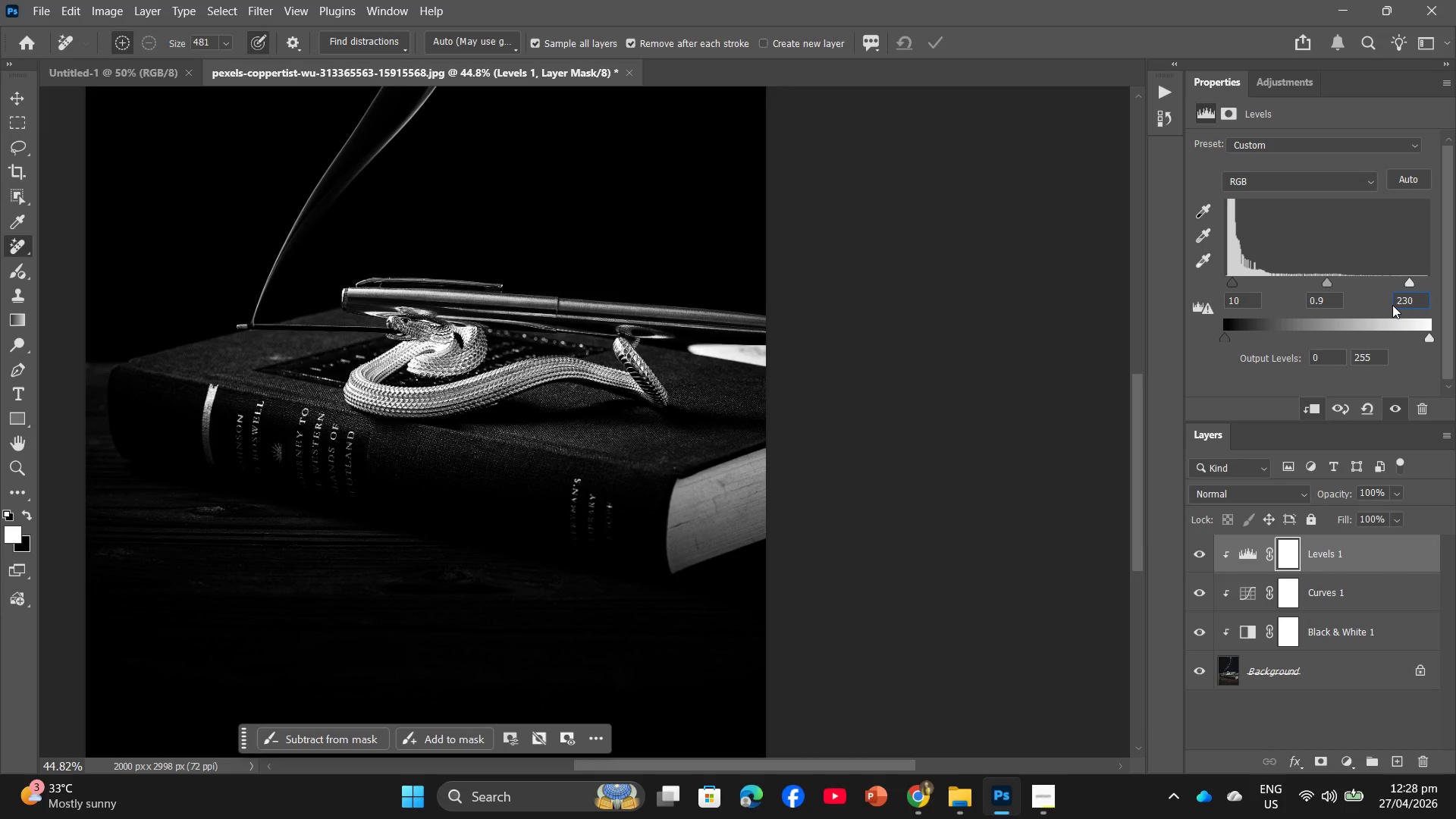 
key(Enter)
 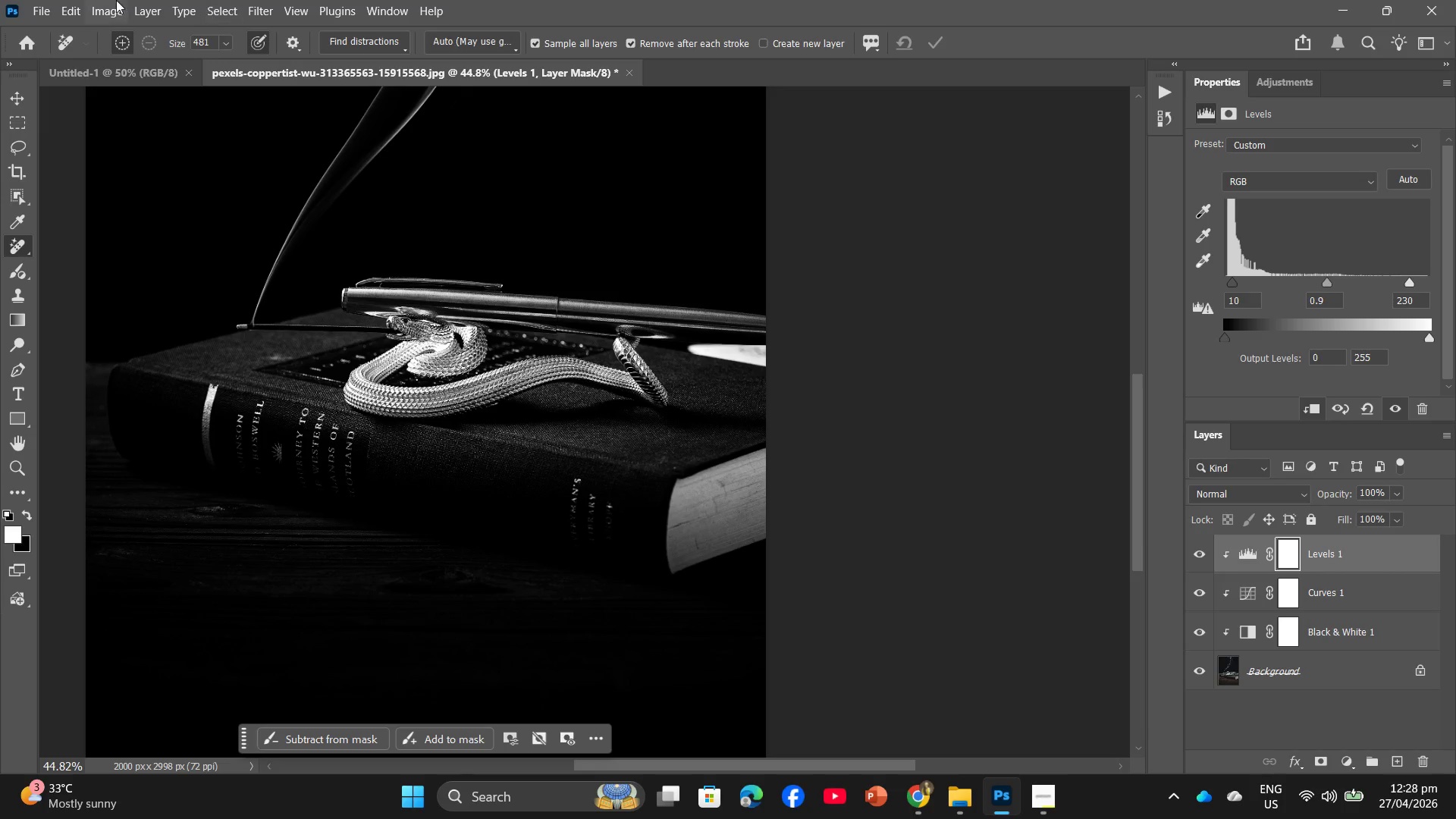 
left_click([45, 0])
 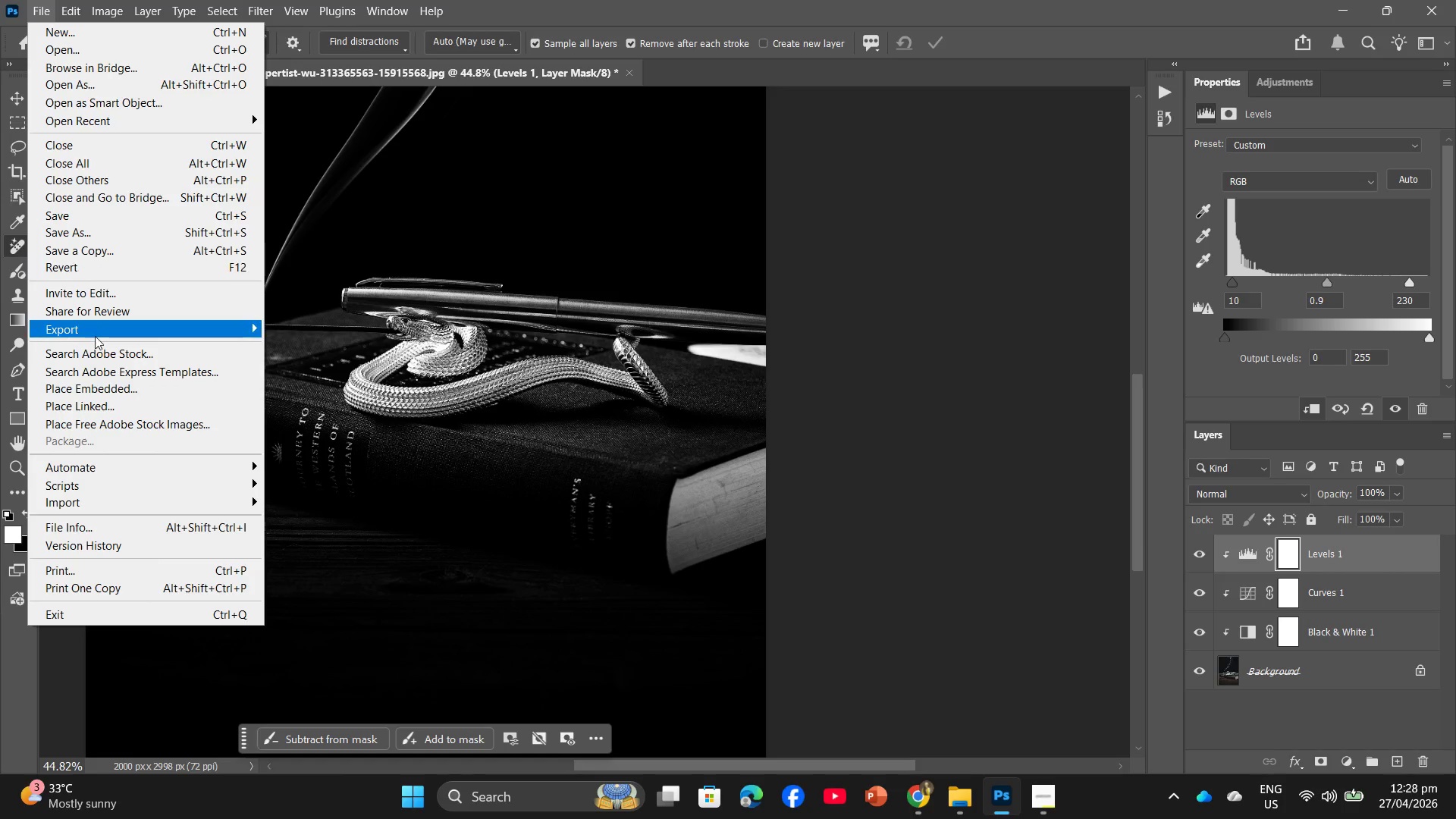 
left_click([310, 350])
 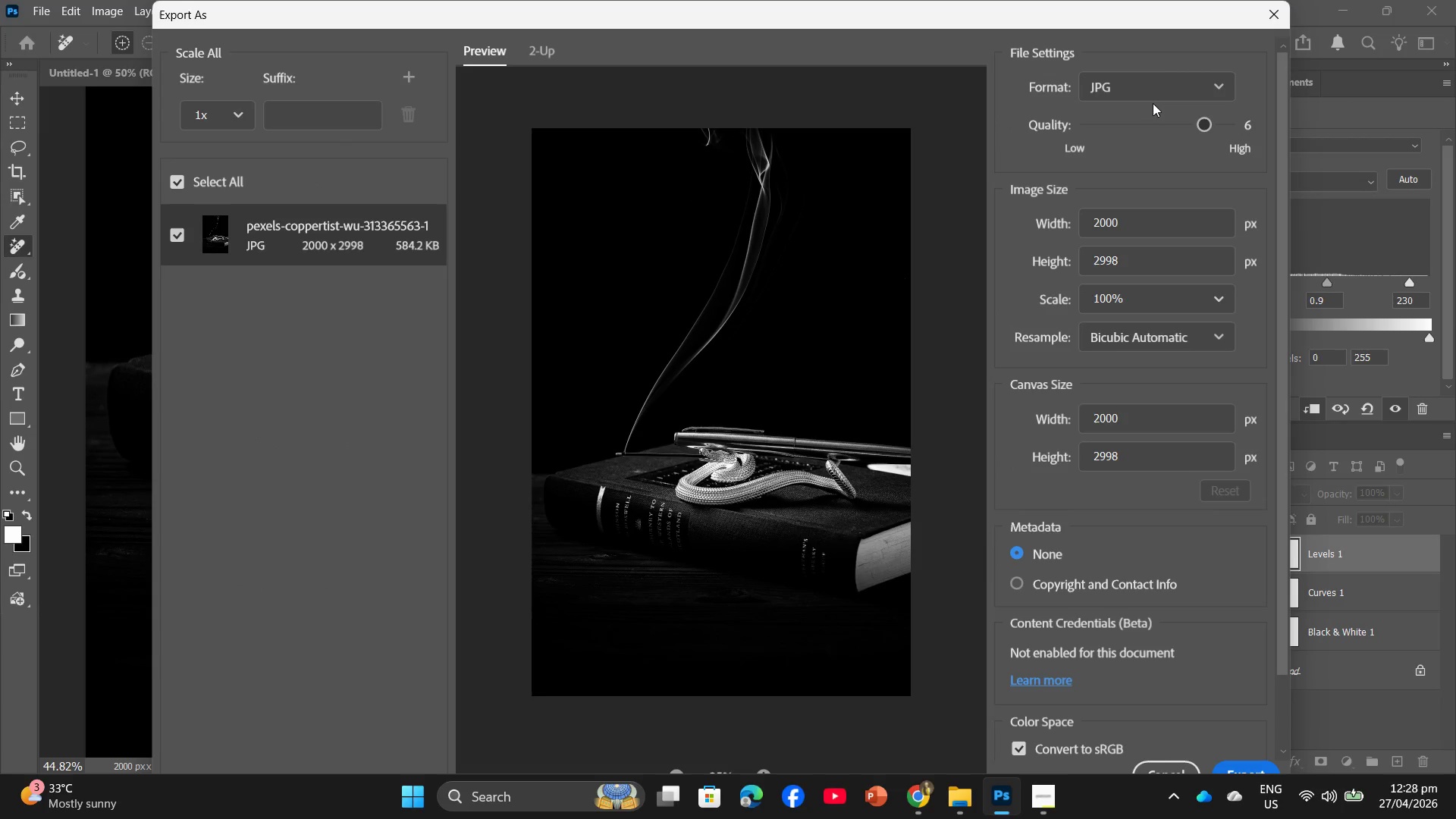 
left_click_drag(start_coordinate=[1207, 123], to_coordinate=[1313, 133])
 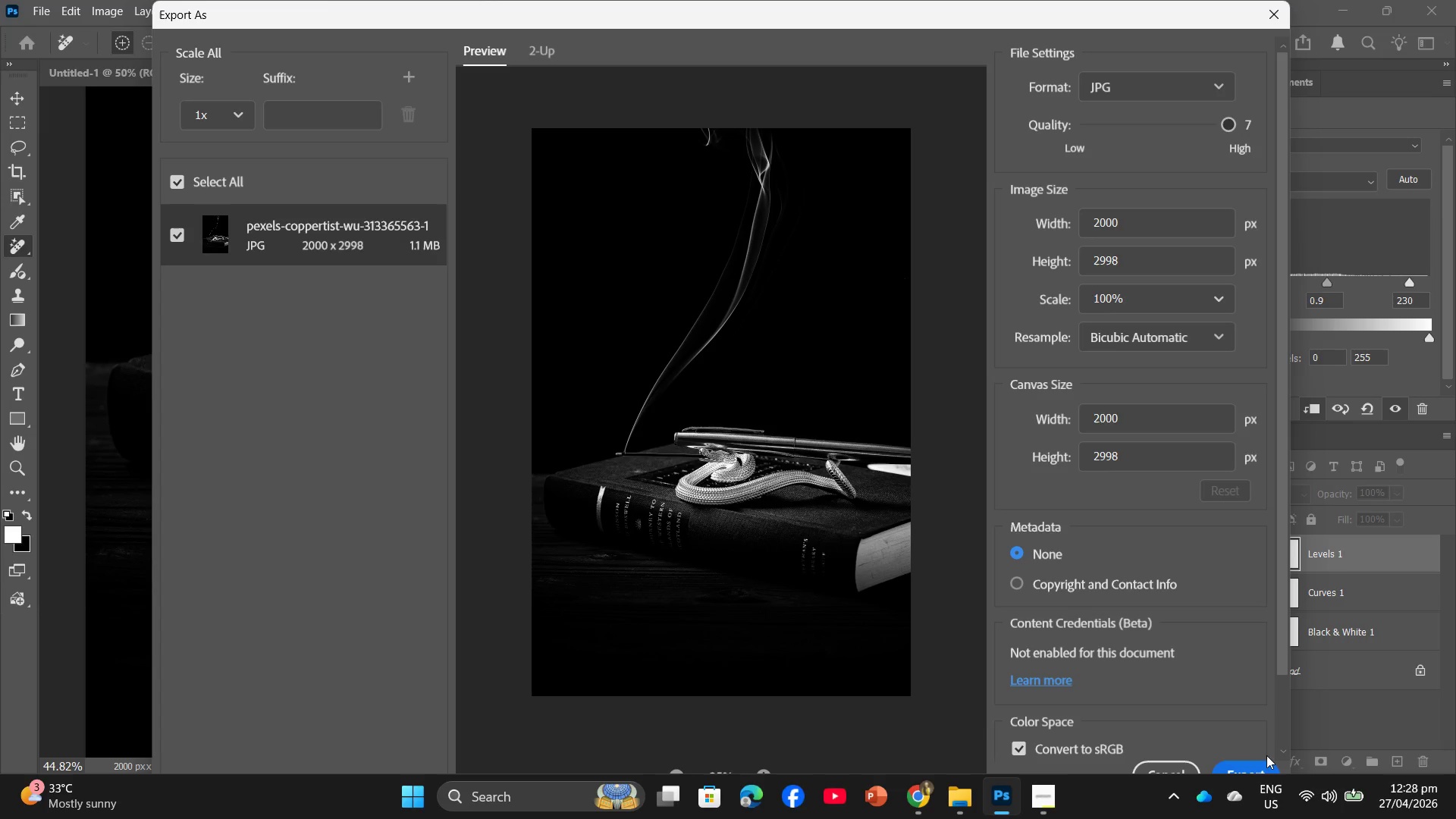 
left_click([1262, 765])
 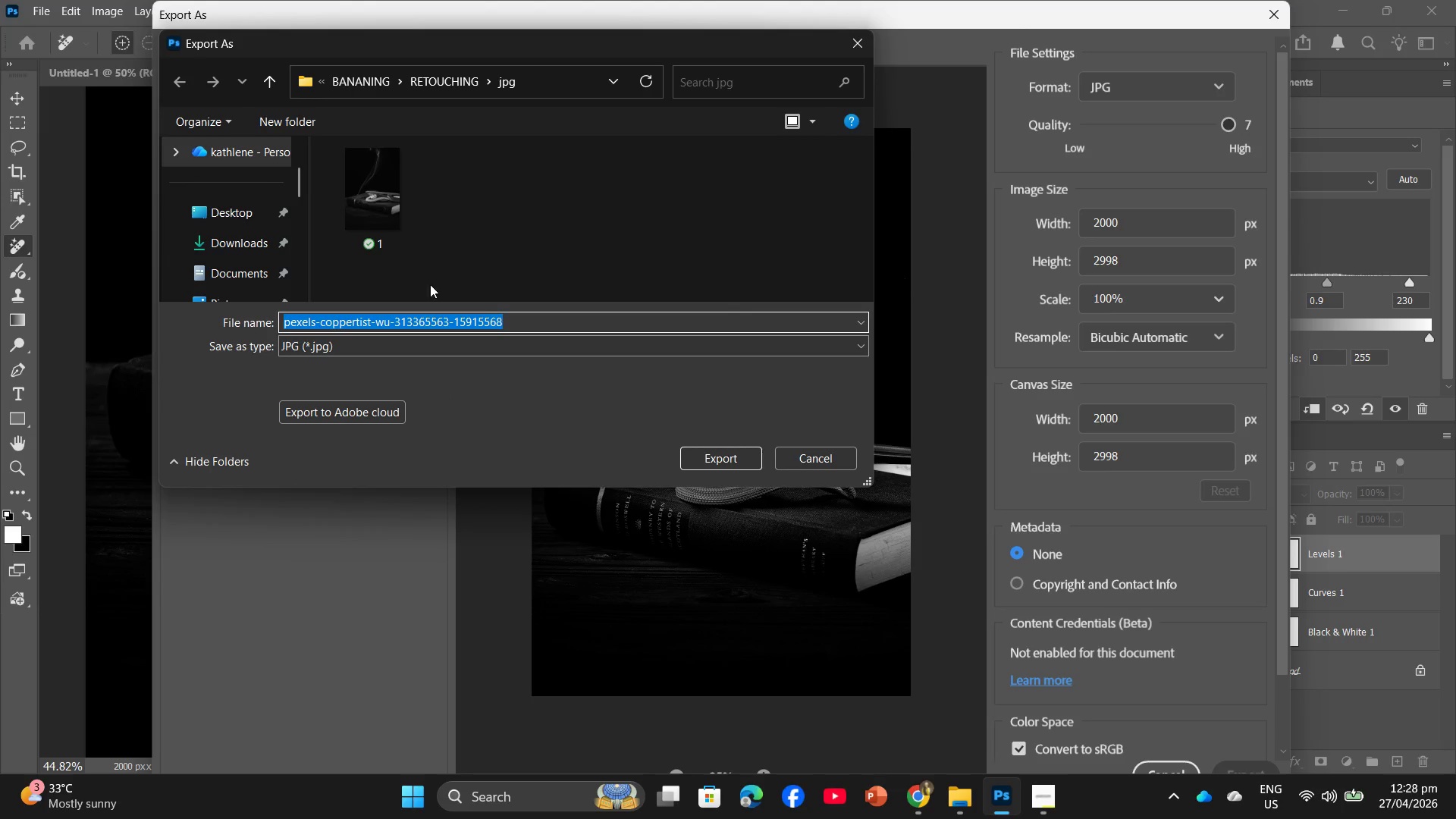 
key(1)
 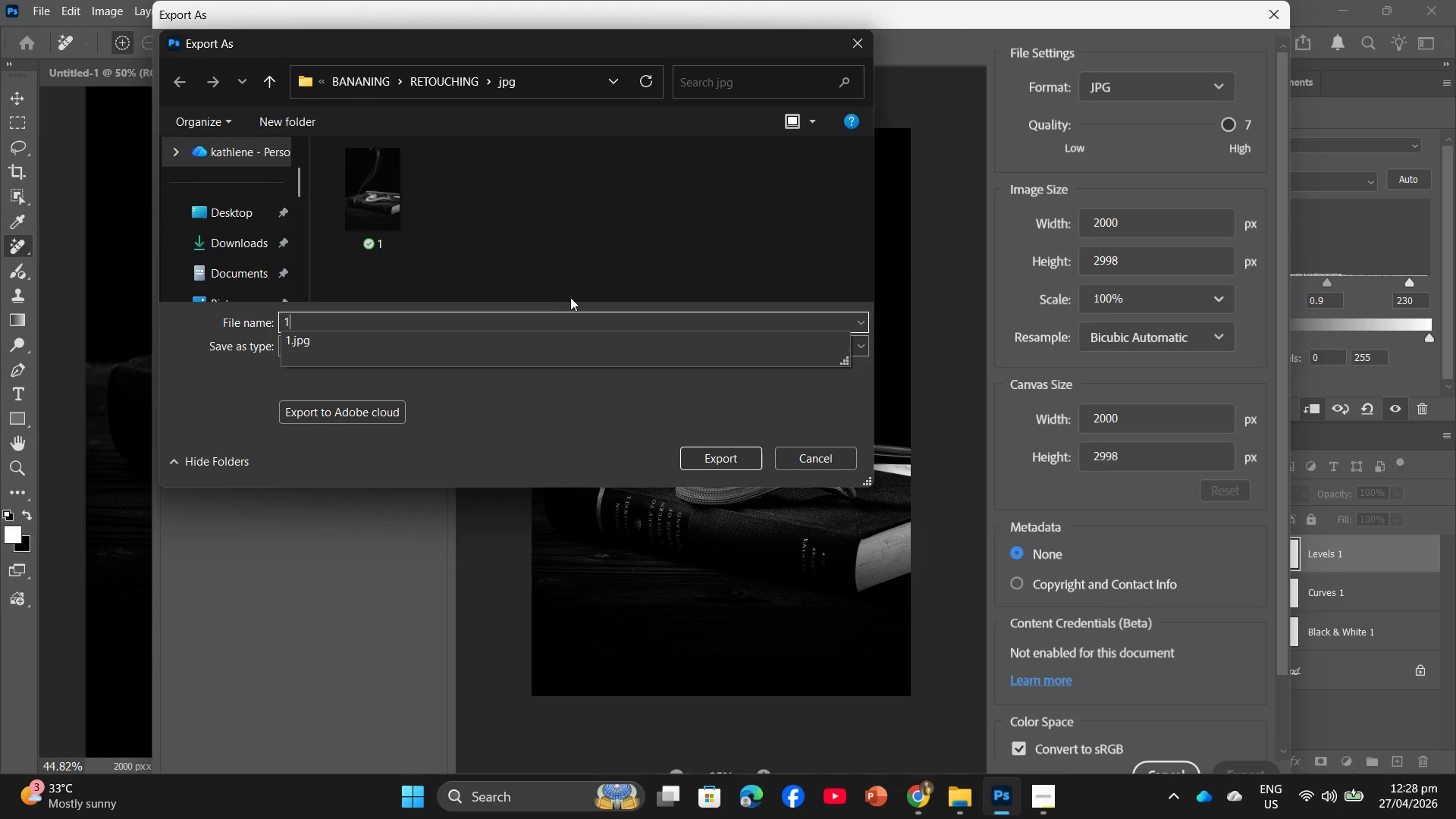 
key(Enter)
 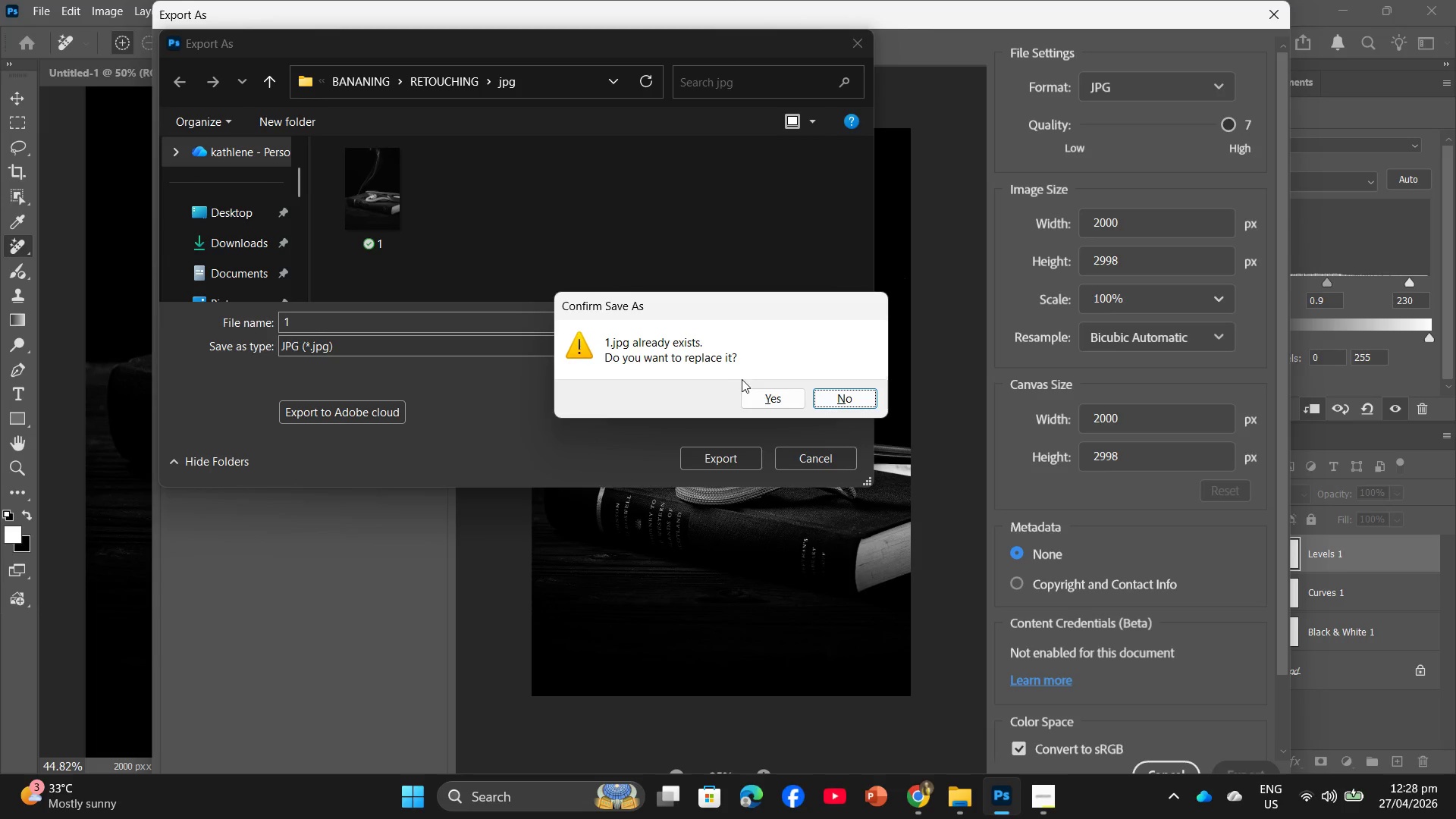 
left_click([783, 391])
 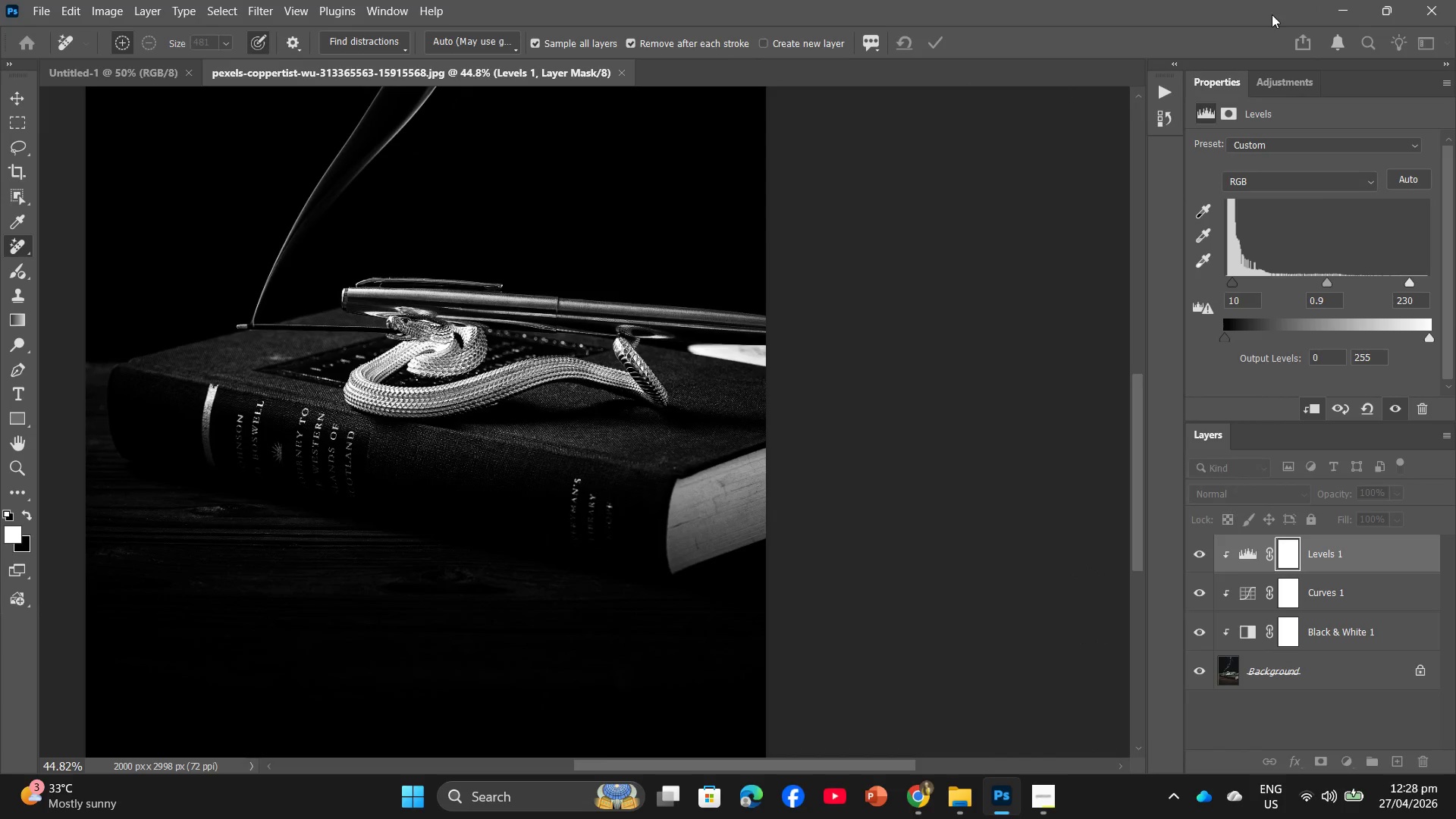 
left_click([34, 14])
 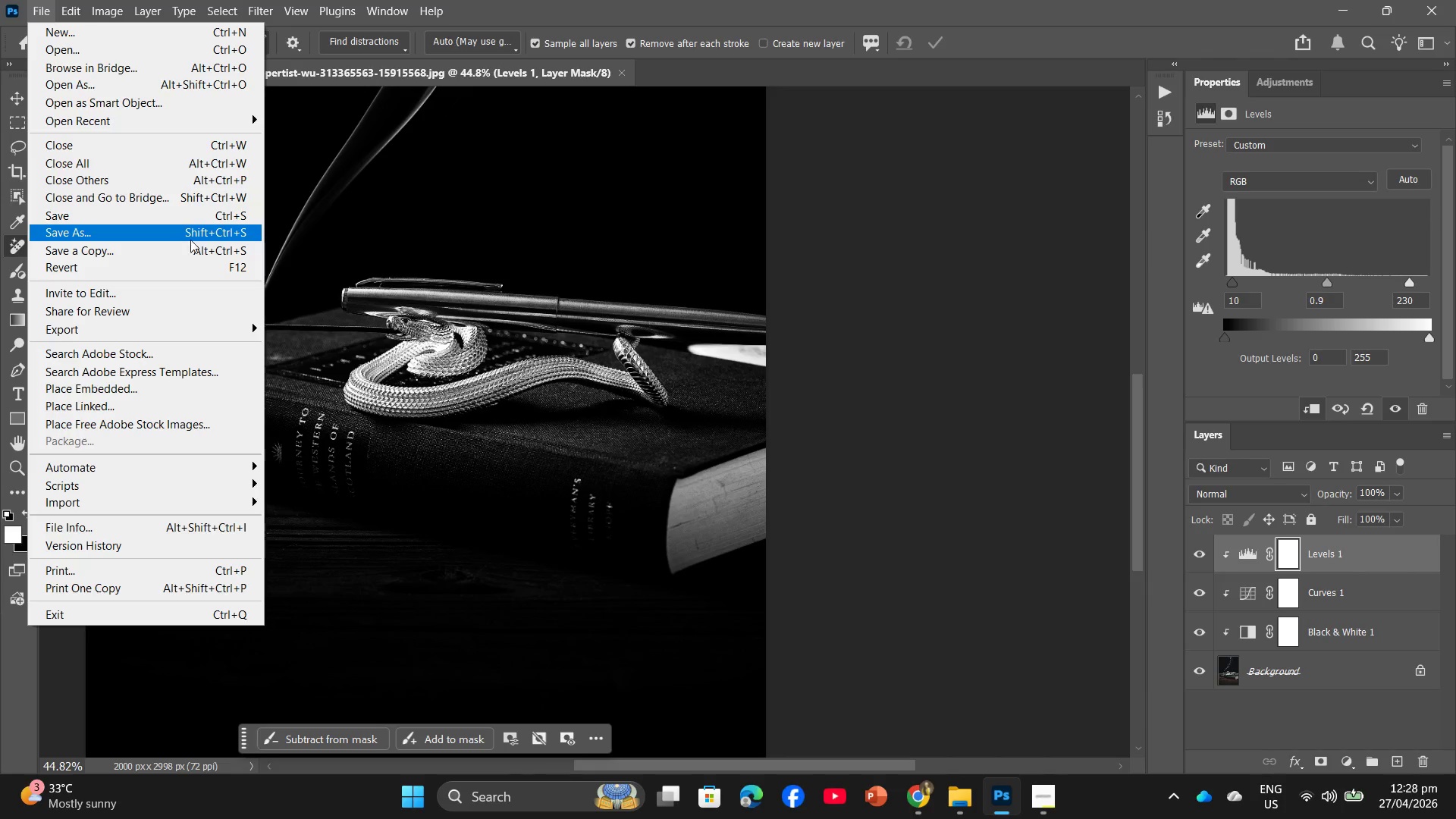 
left_click([211, 236])
 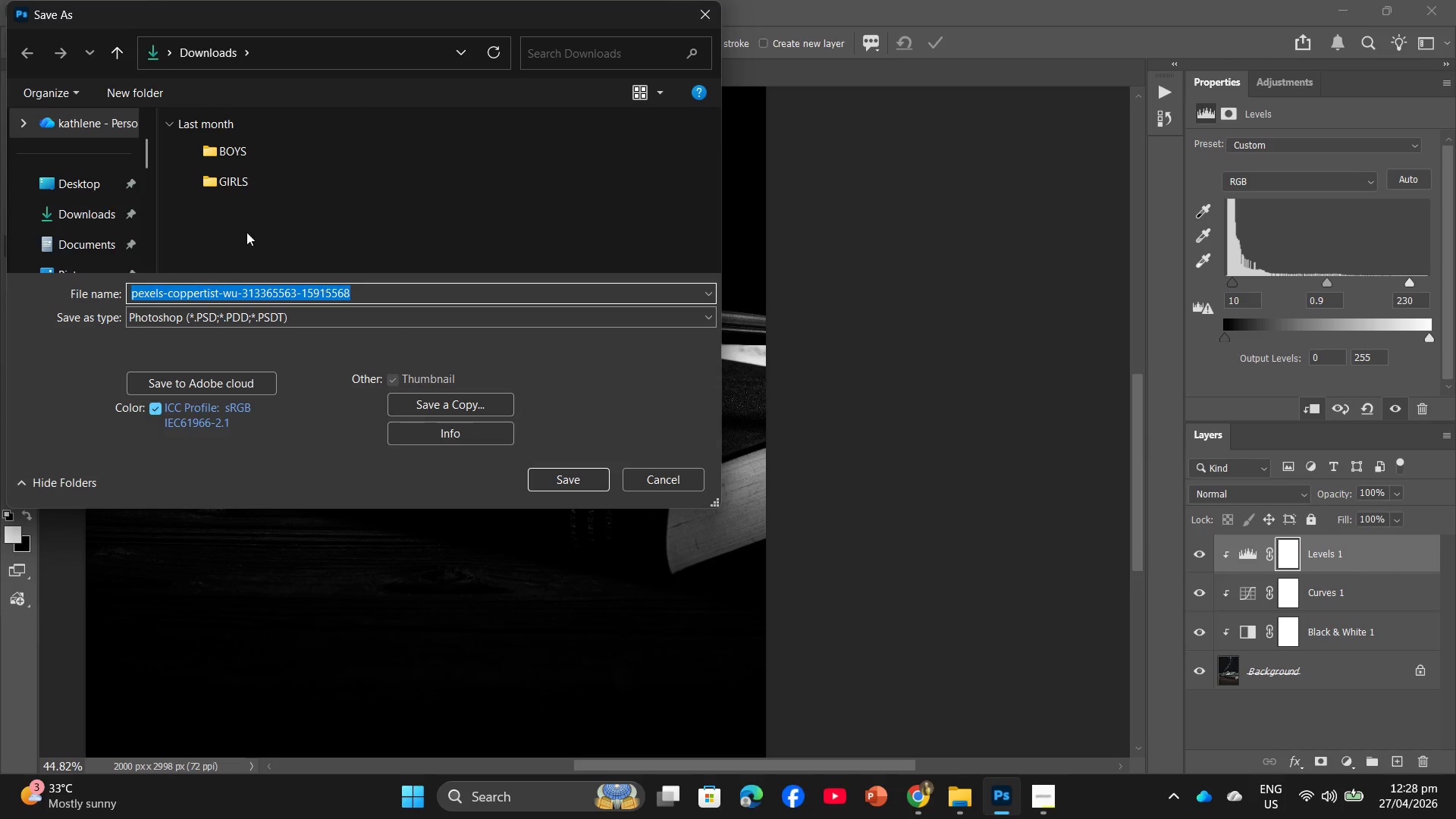 
scroll: coordinate [116, 246], scroll_direction: down, amount: 2.0
 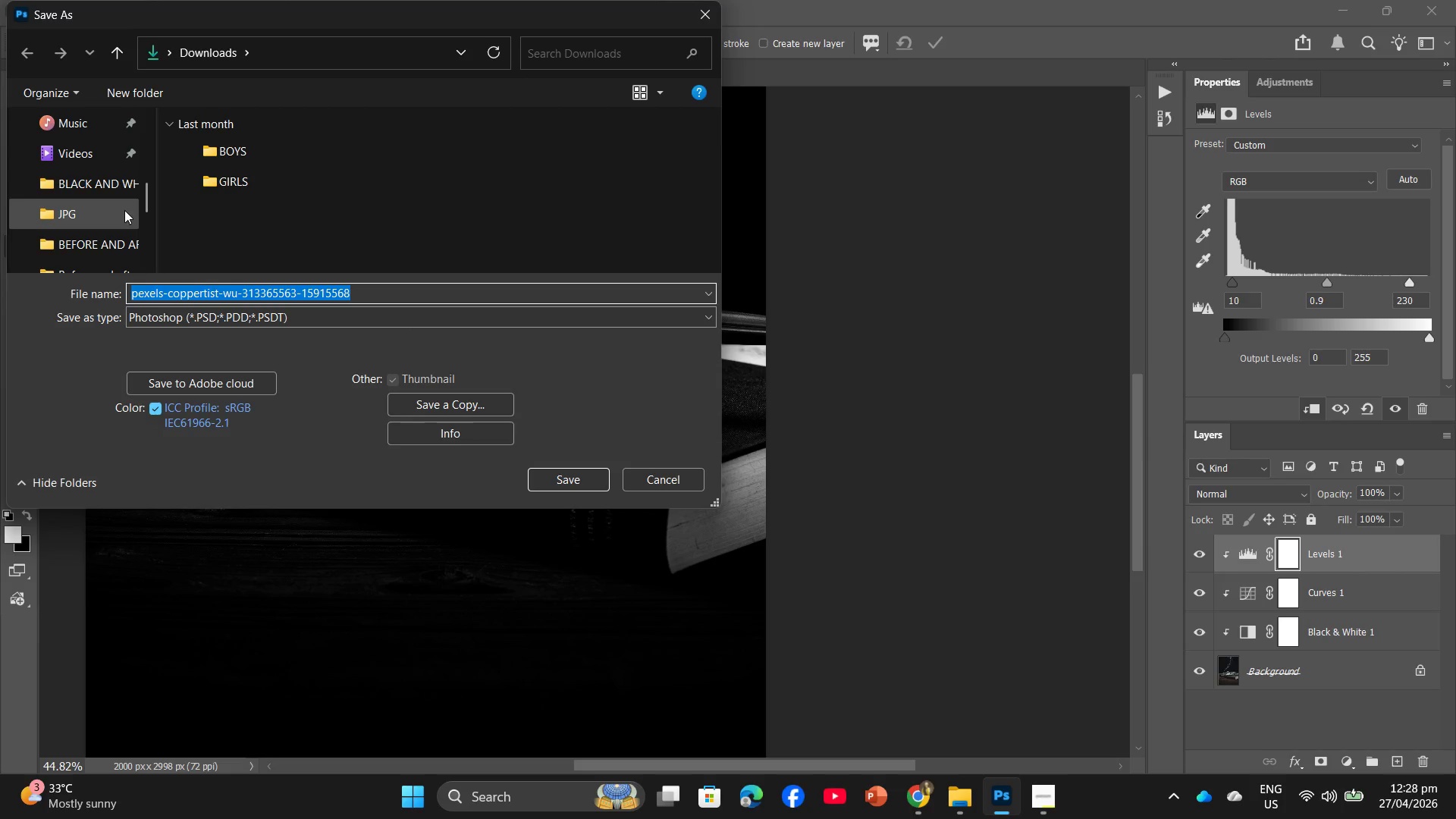 
left_click([105, 246])
 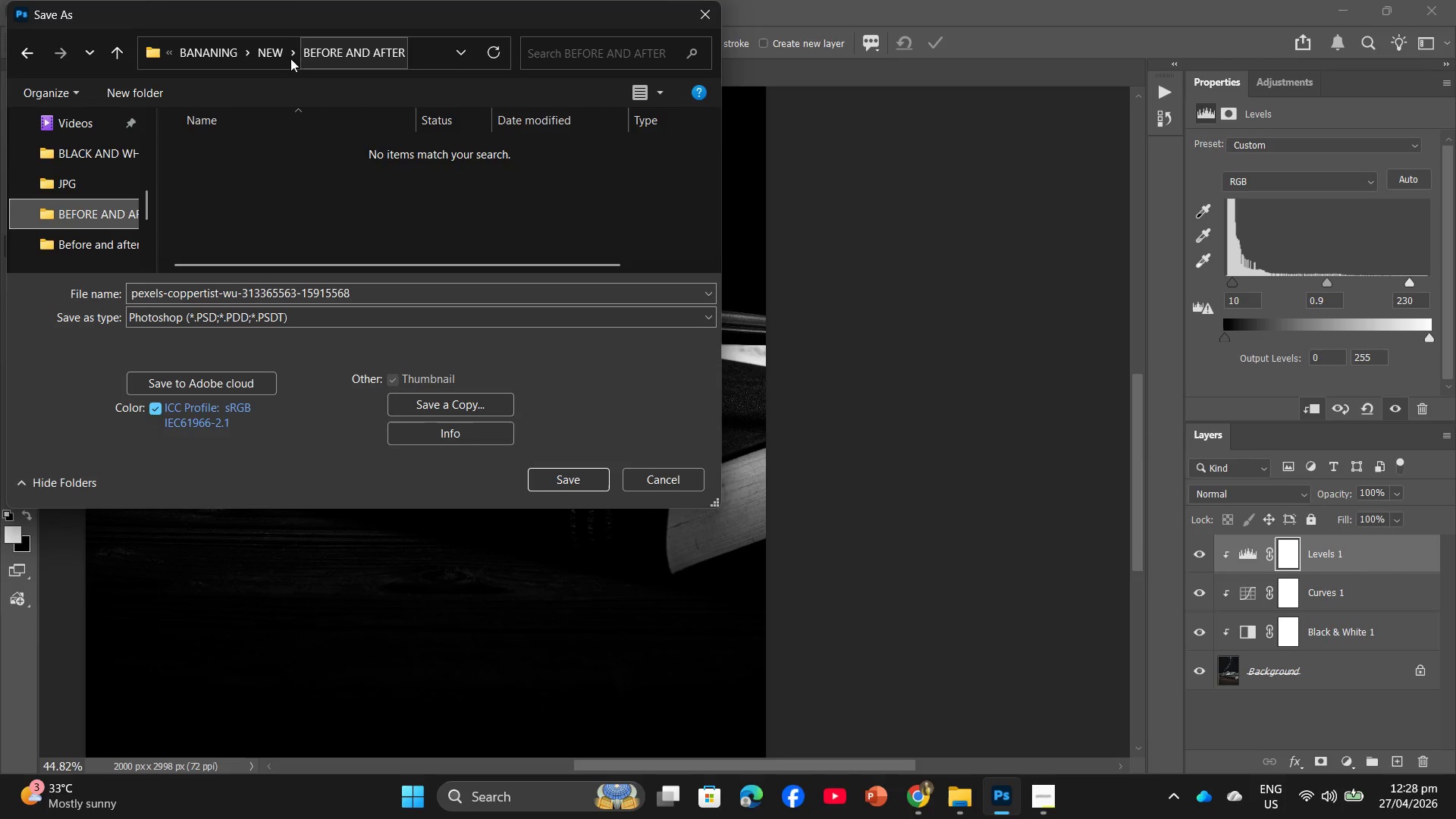 
left_click([255, 51])
 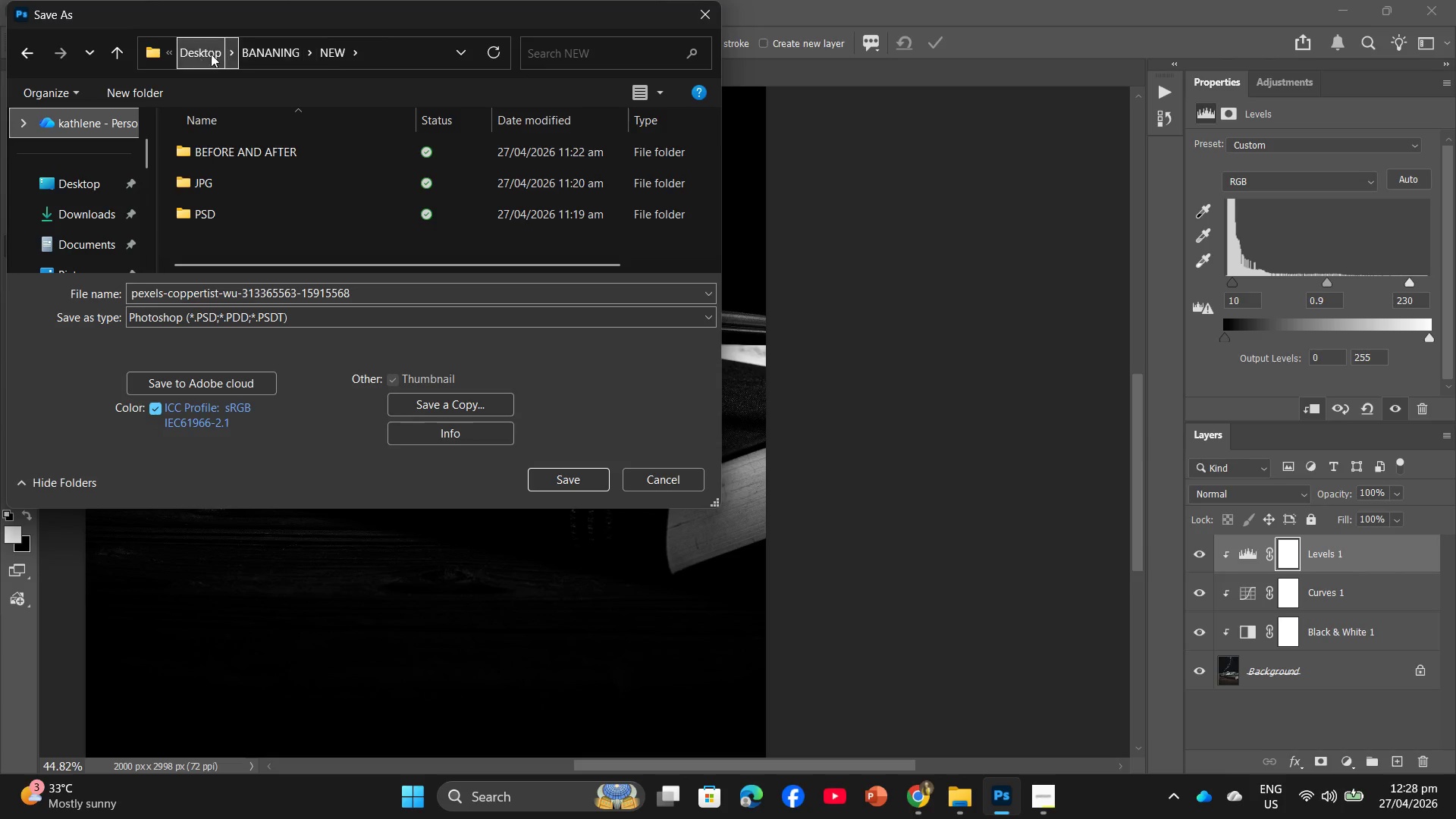 
left_click([240, 49])
 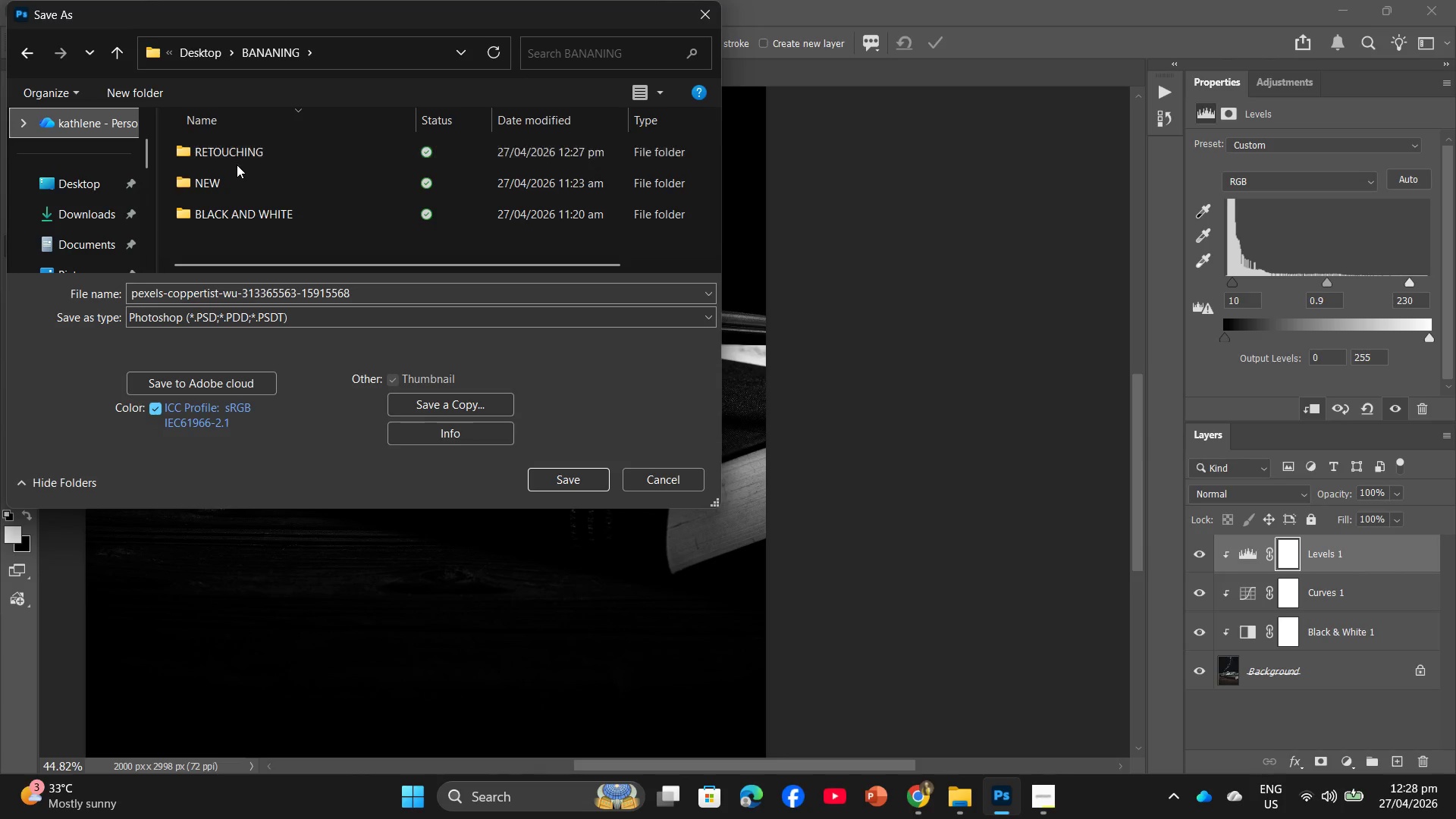 
double_click([236, 158])
 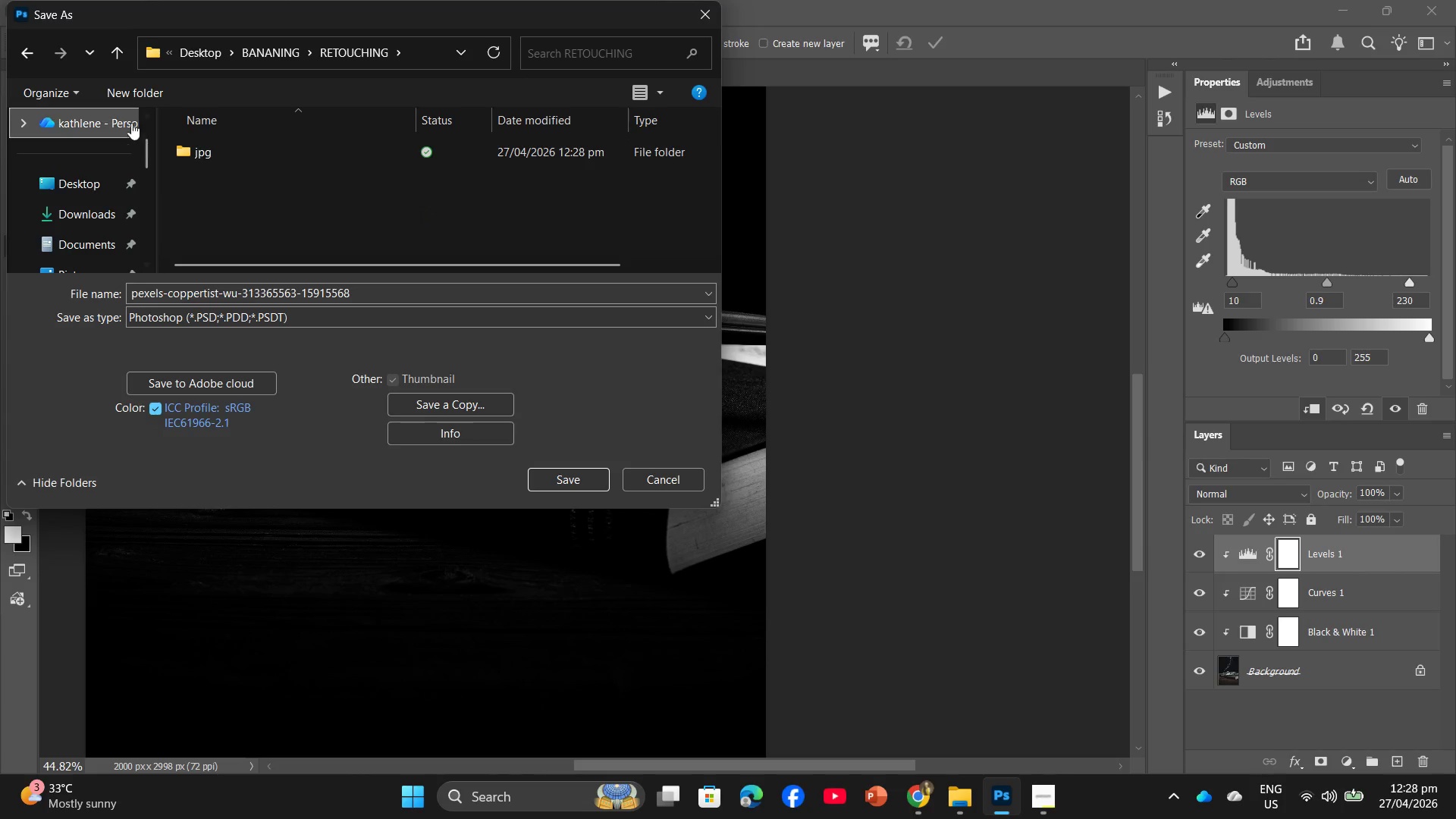 
left_click([121, 98])
 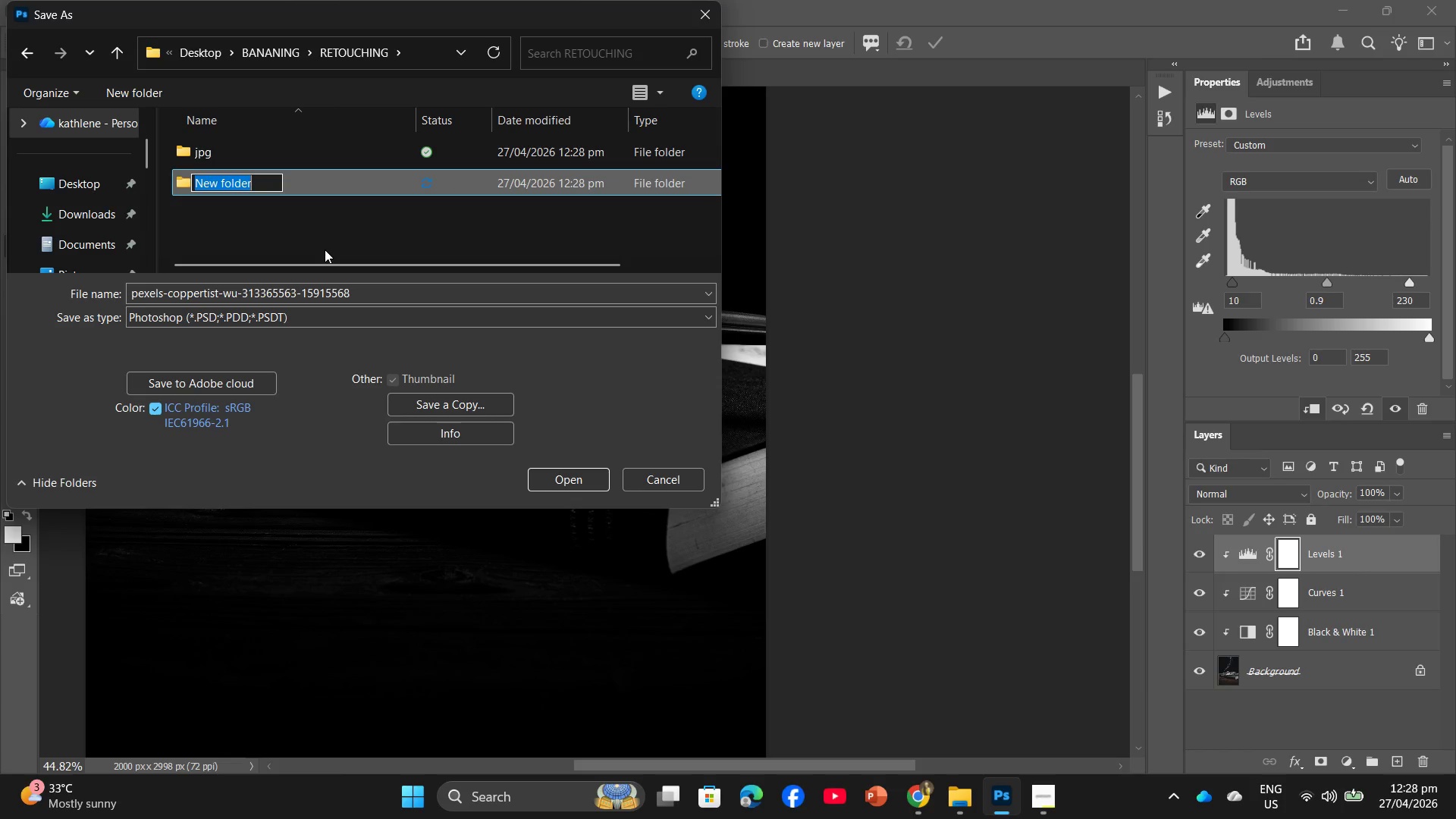 
type(psd)
 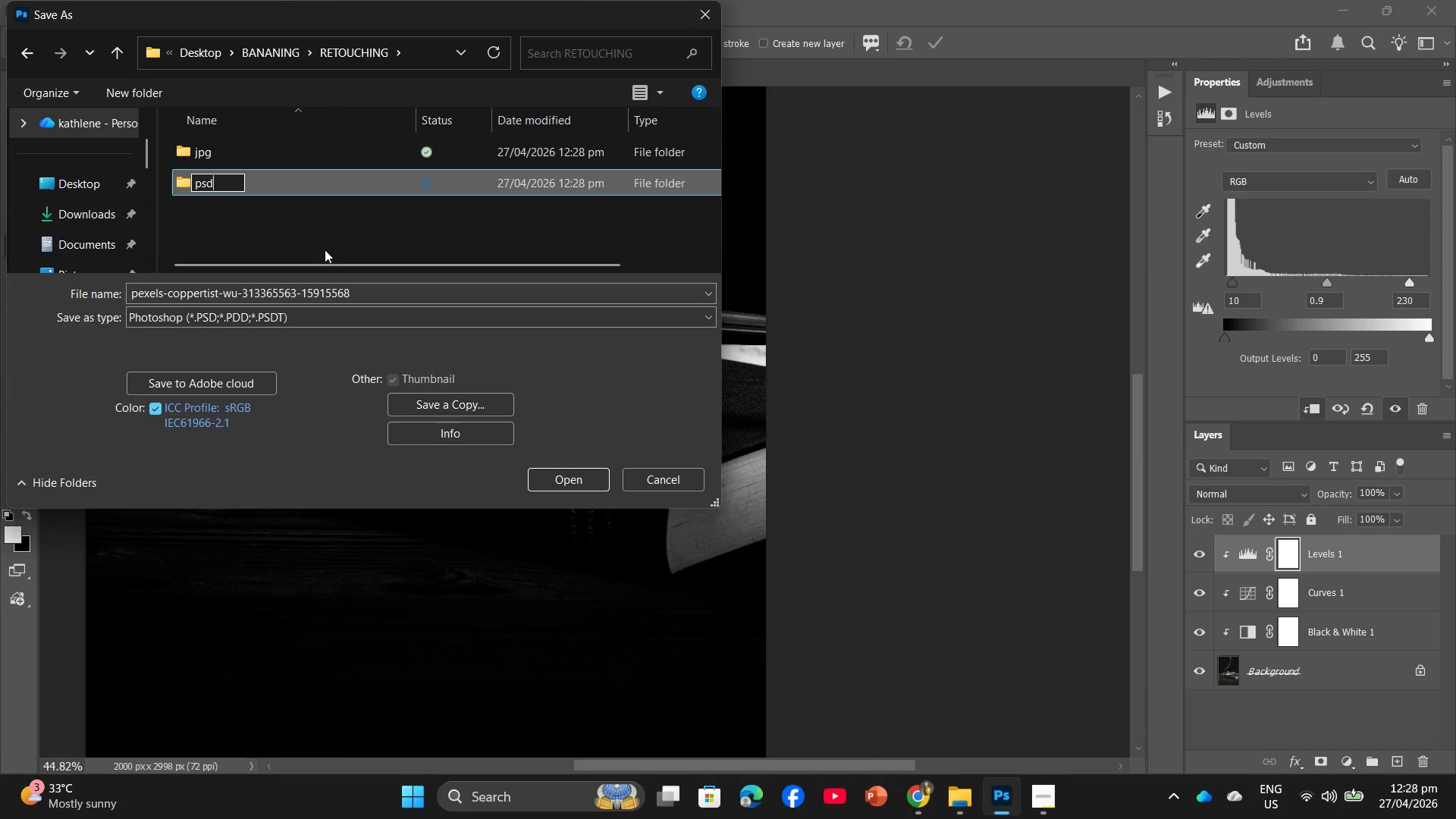 
key(Enter)
 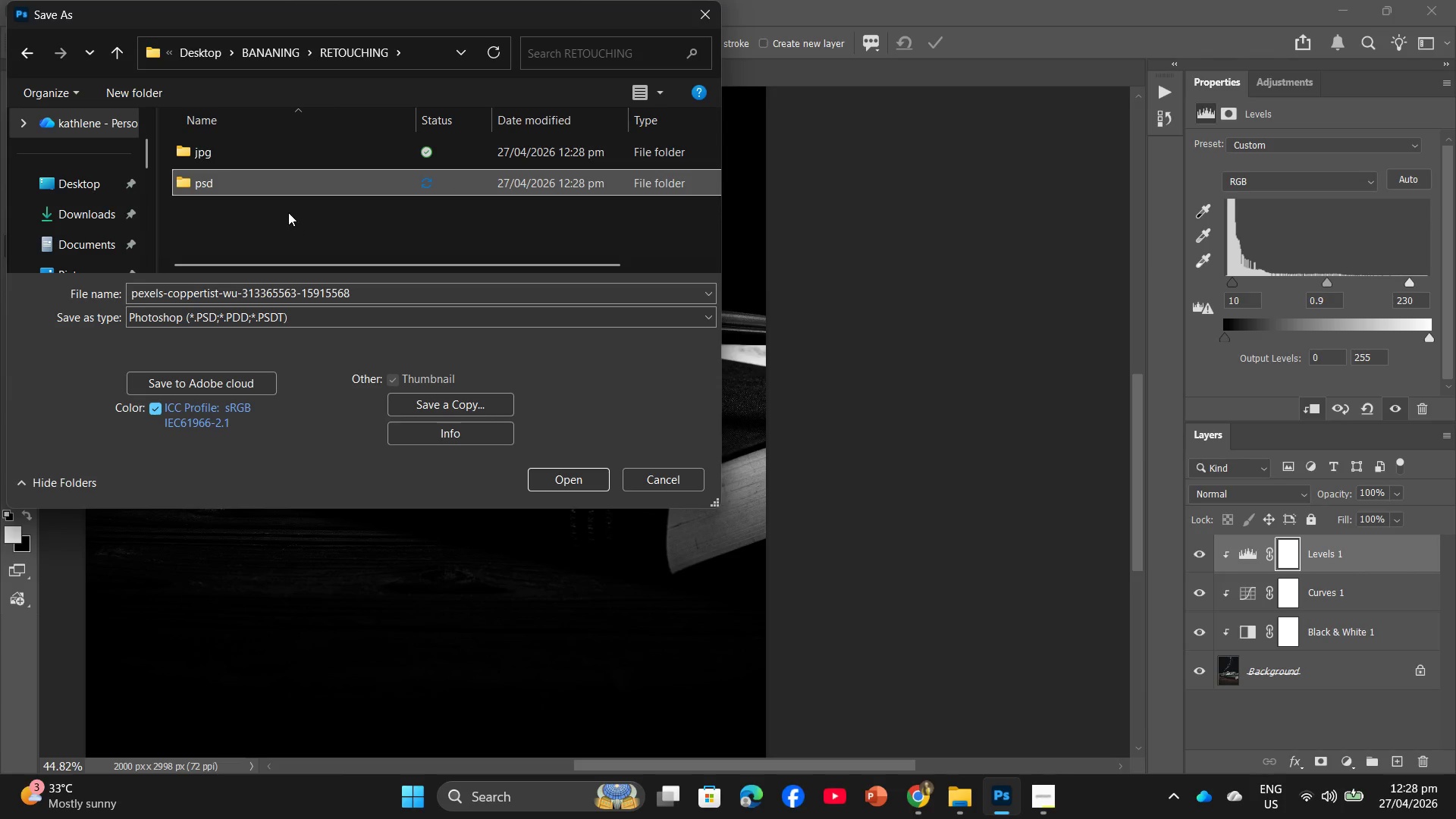 
double_click([271, 183])
 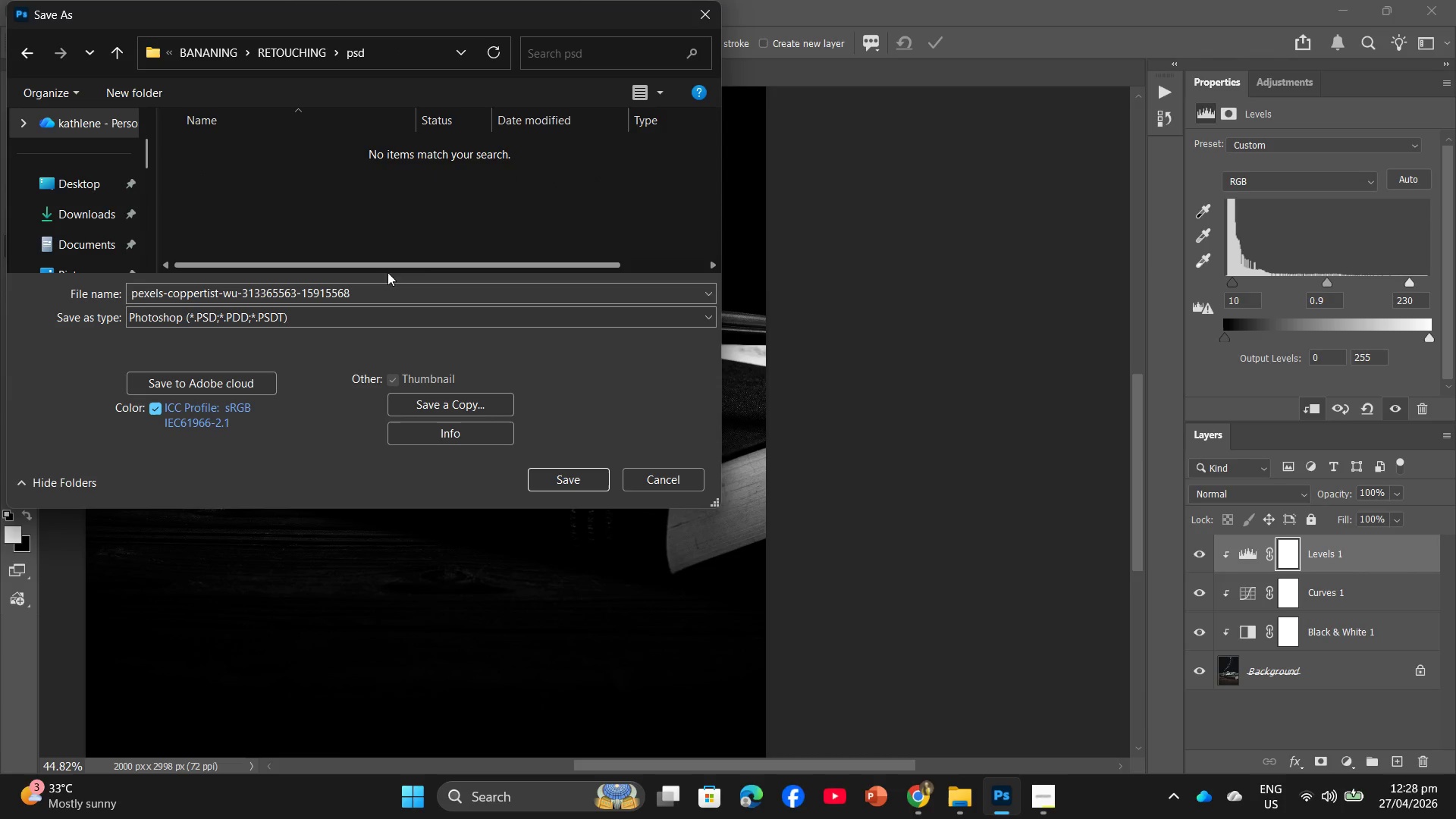 
left_click([381, 290])
 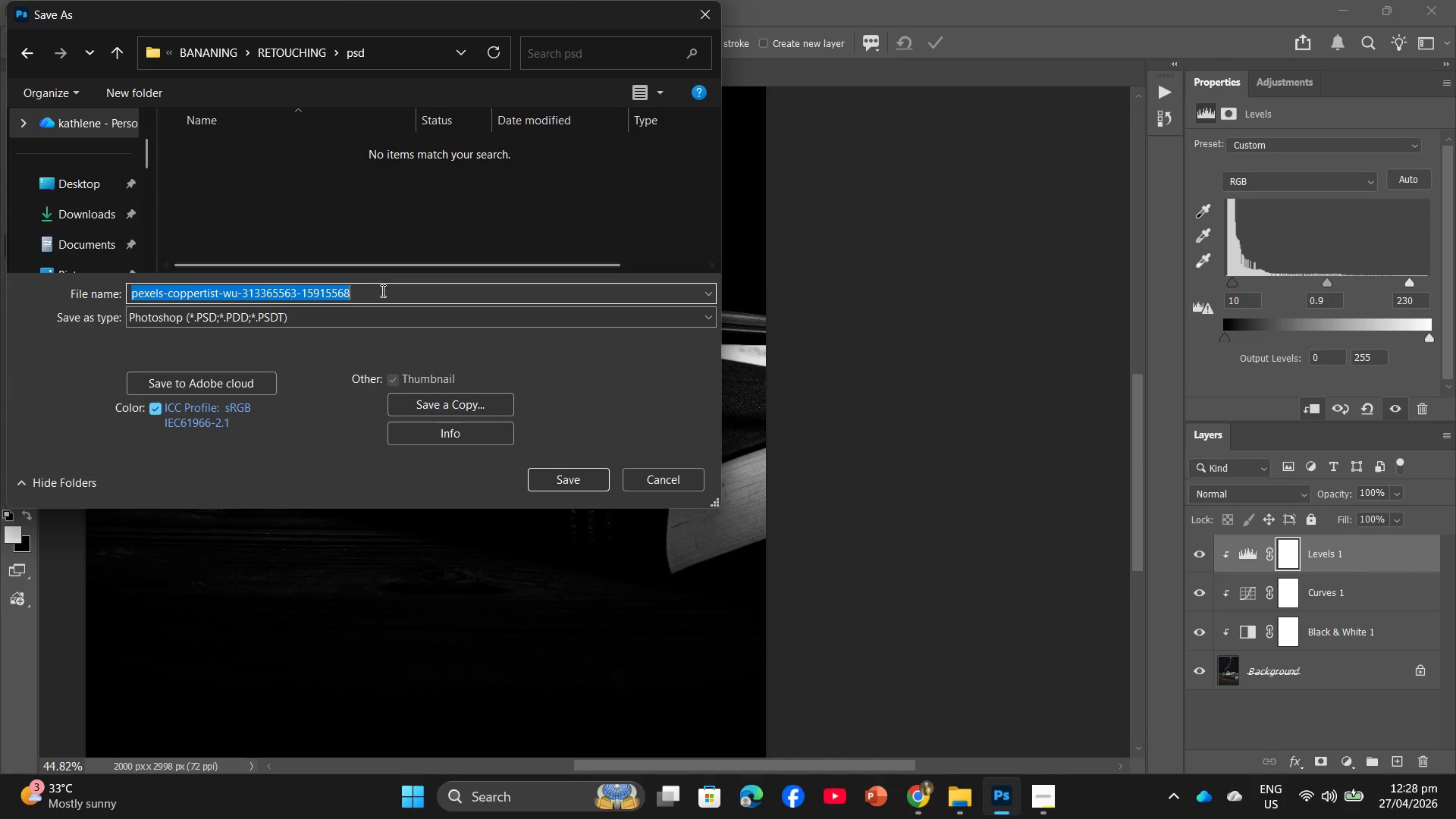 
key(1)
 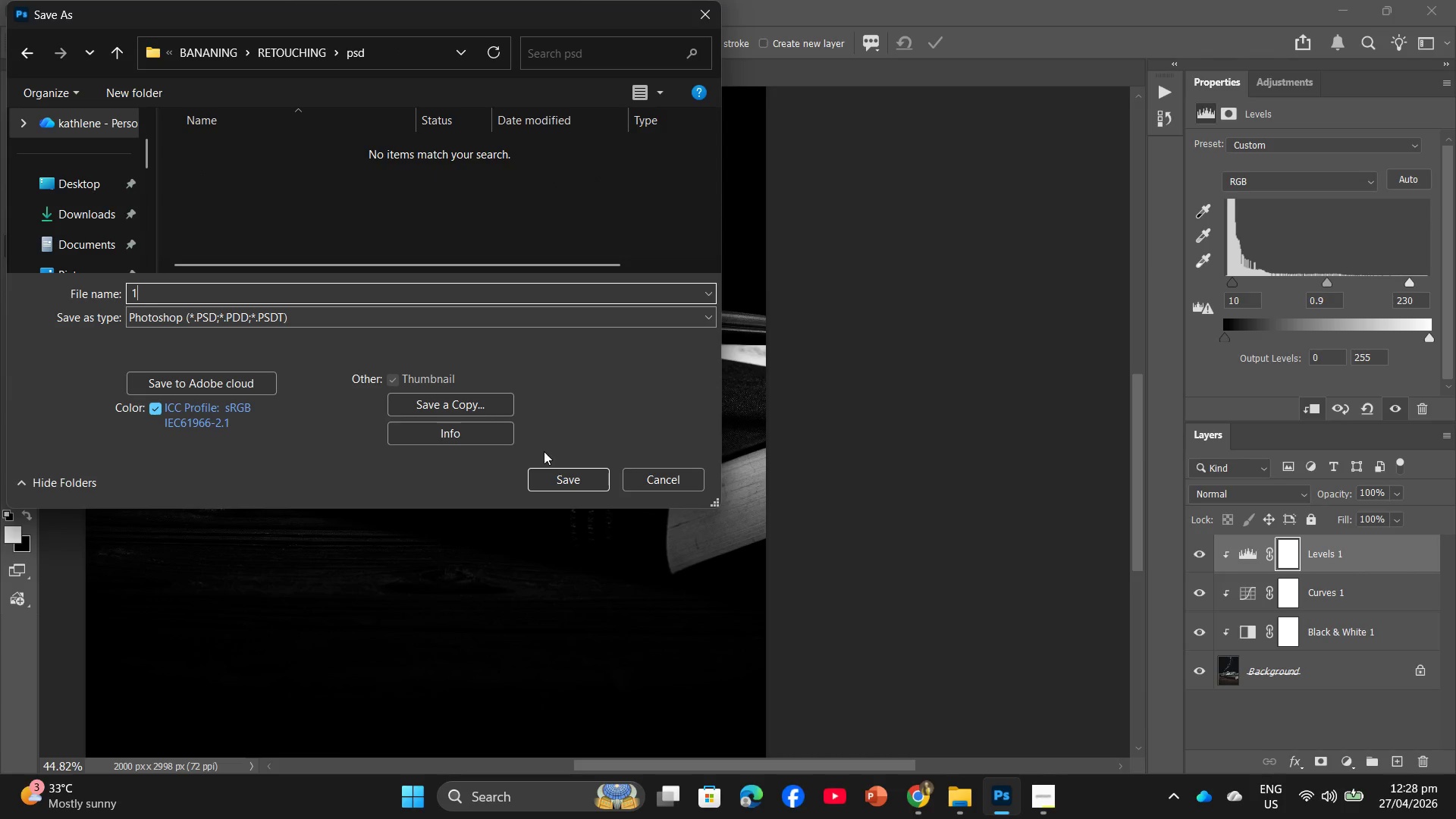 
left_click([541, 471])
 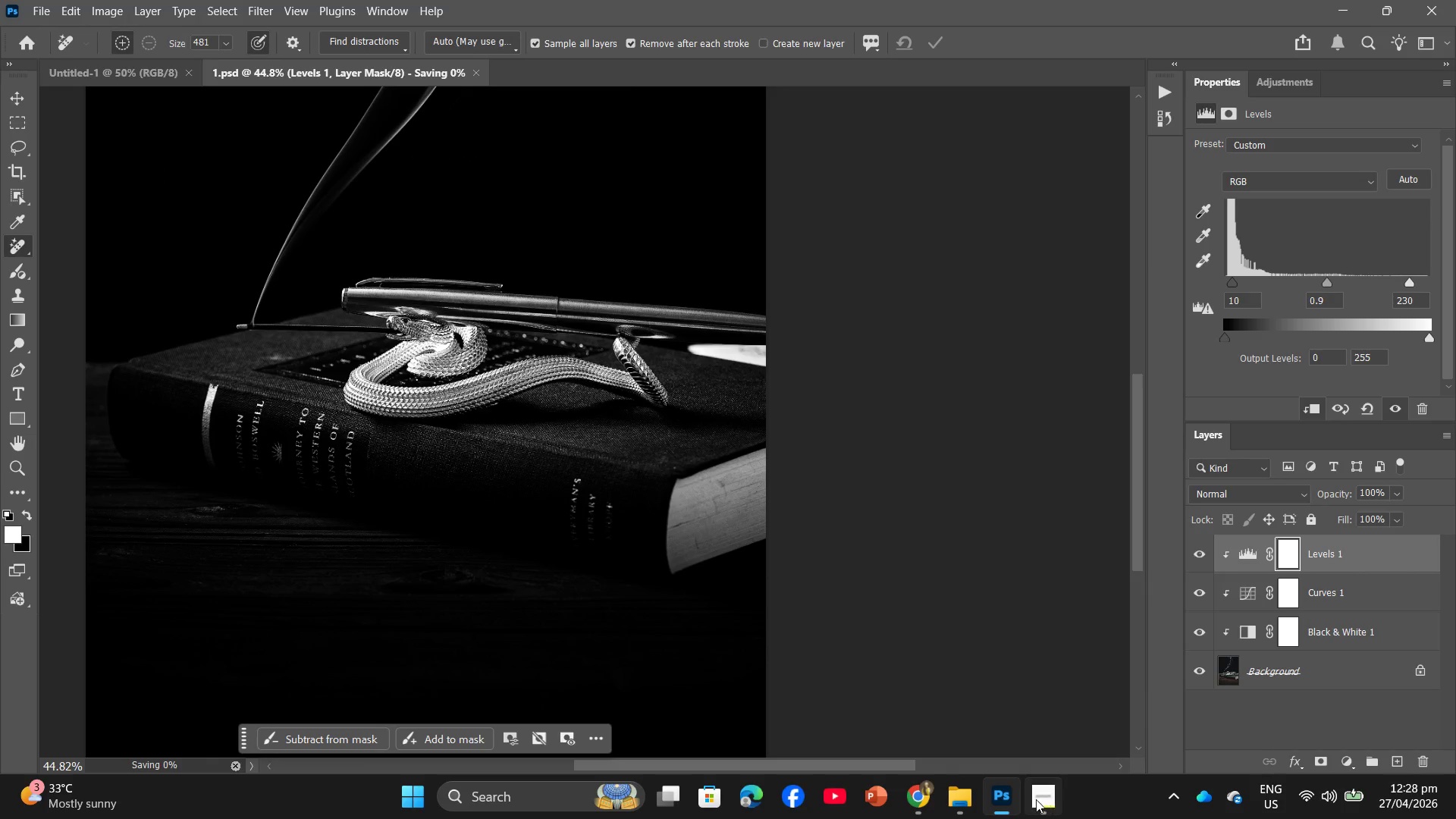 
left_click([1041, 731])